 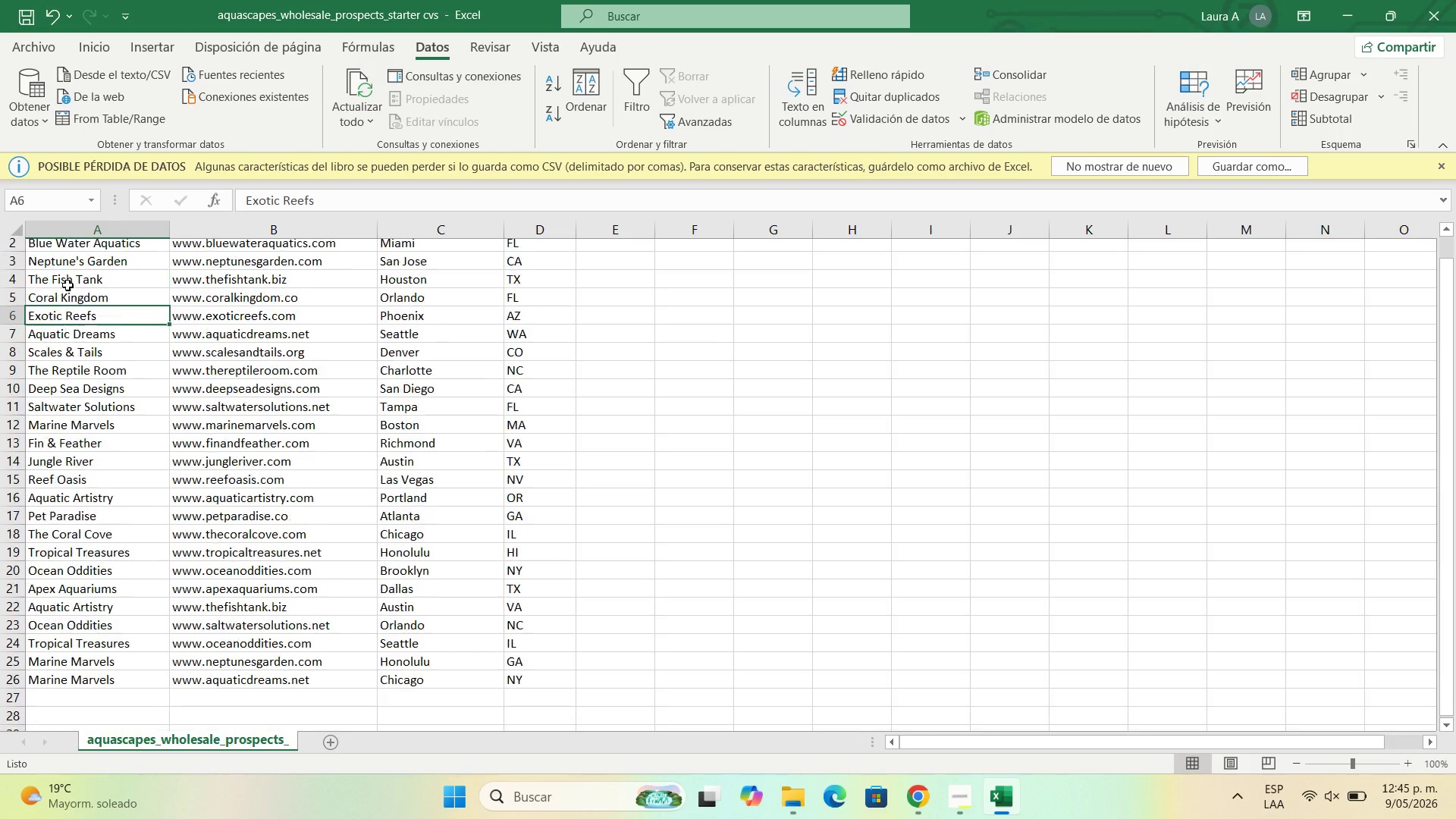 
scroll: coordinate [67, 285], scroll_direction: up, amount: 8.0
 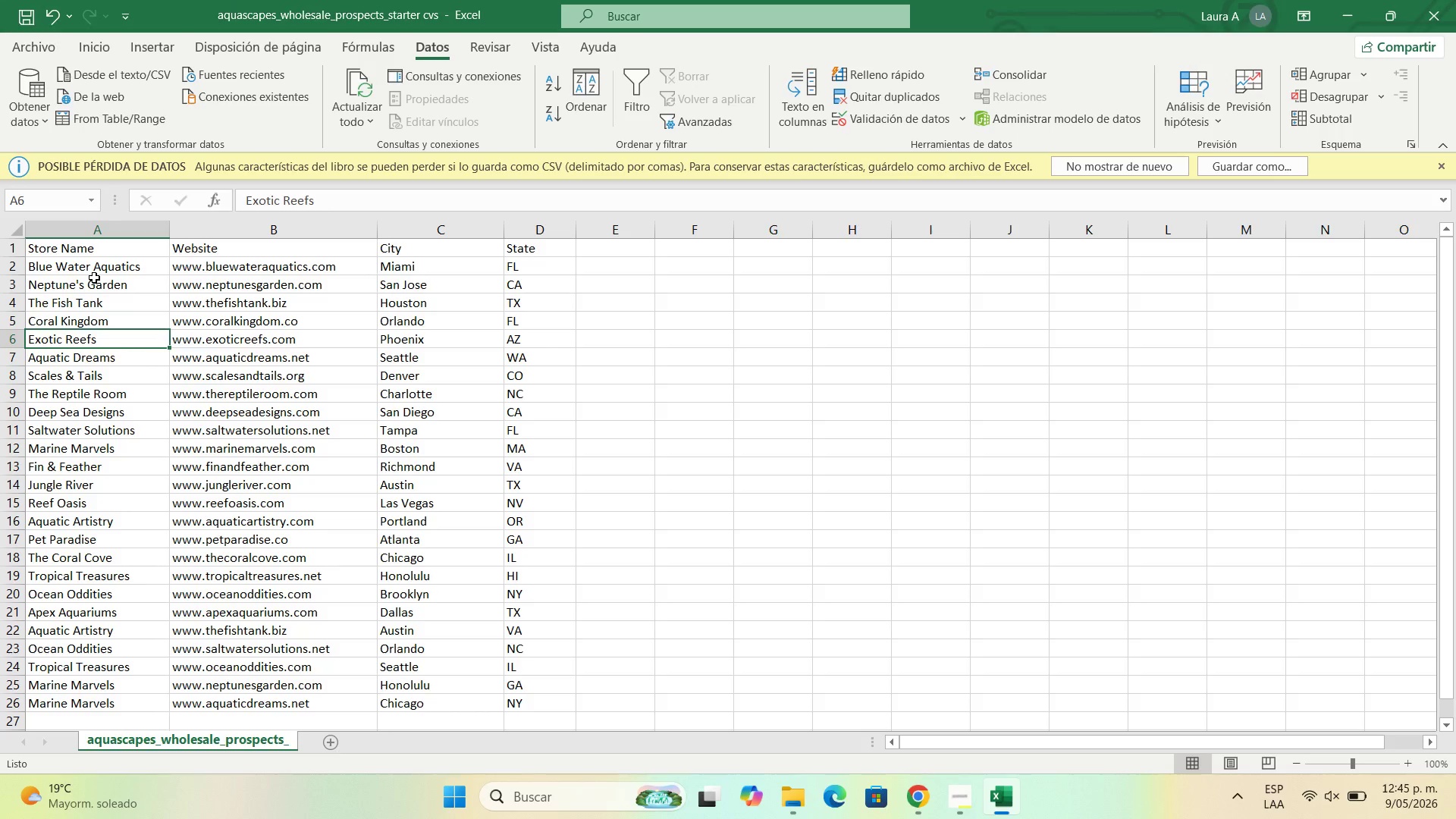 
scroll: coordinate [129, 317], scroll_direction: down, amount: 3.0
 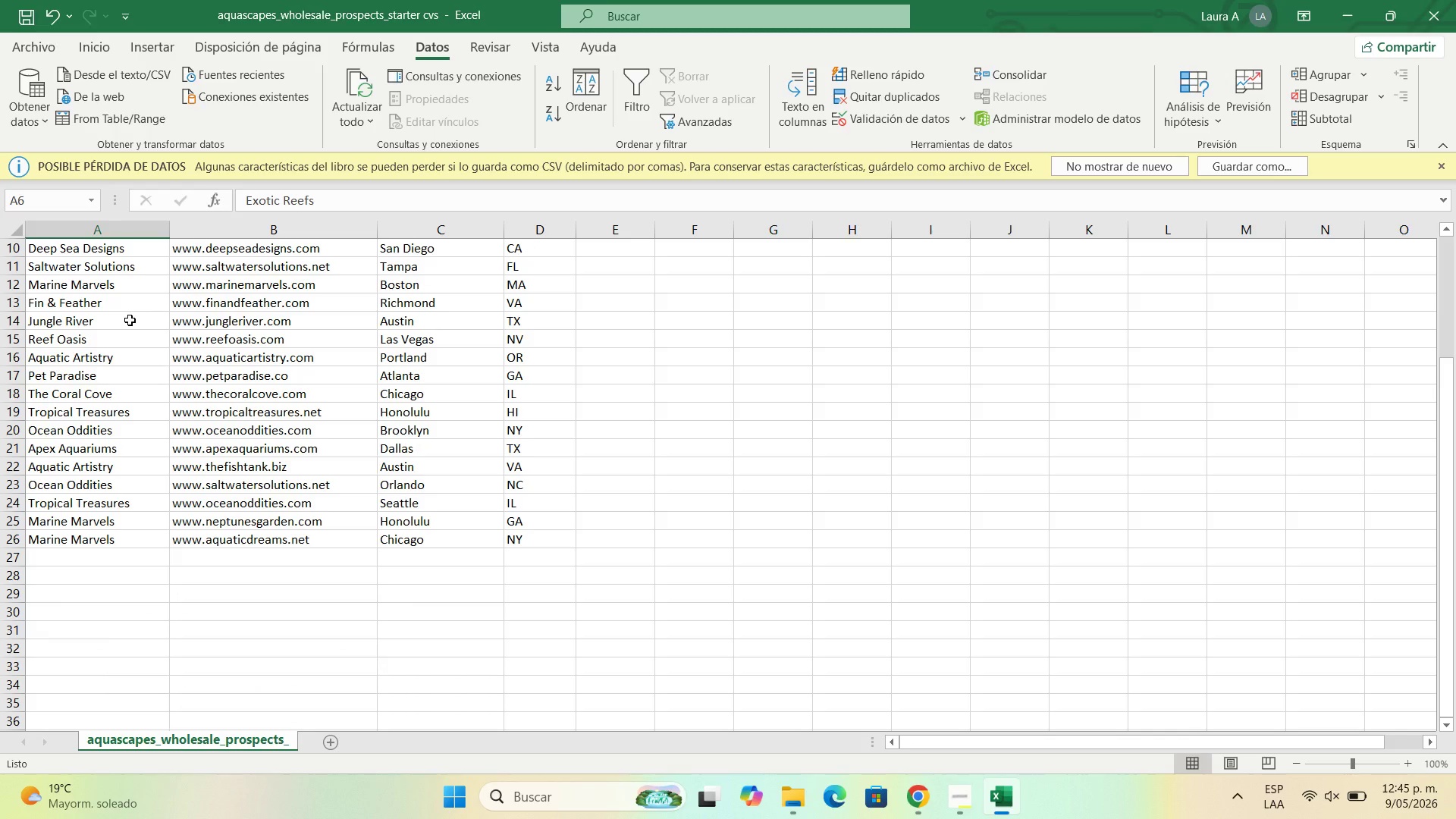 
scroll: coordinate [130, 320], scroll_direction: up, amount: 4.0
 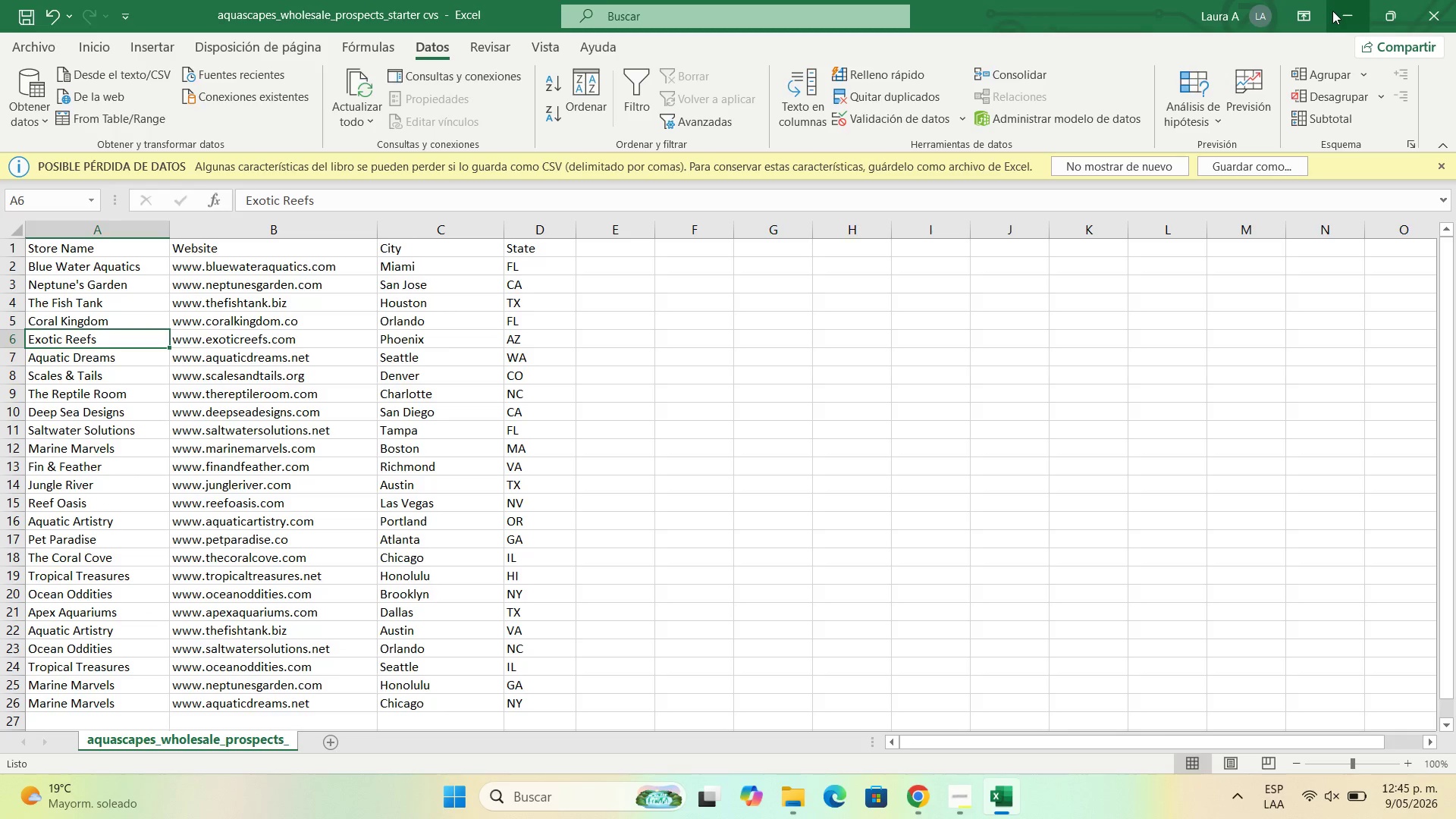 
left_click([1337, 11])